 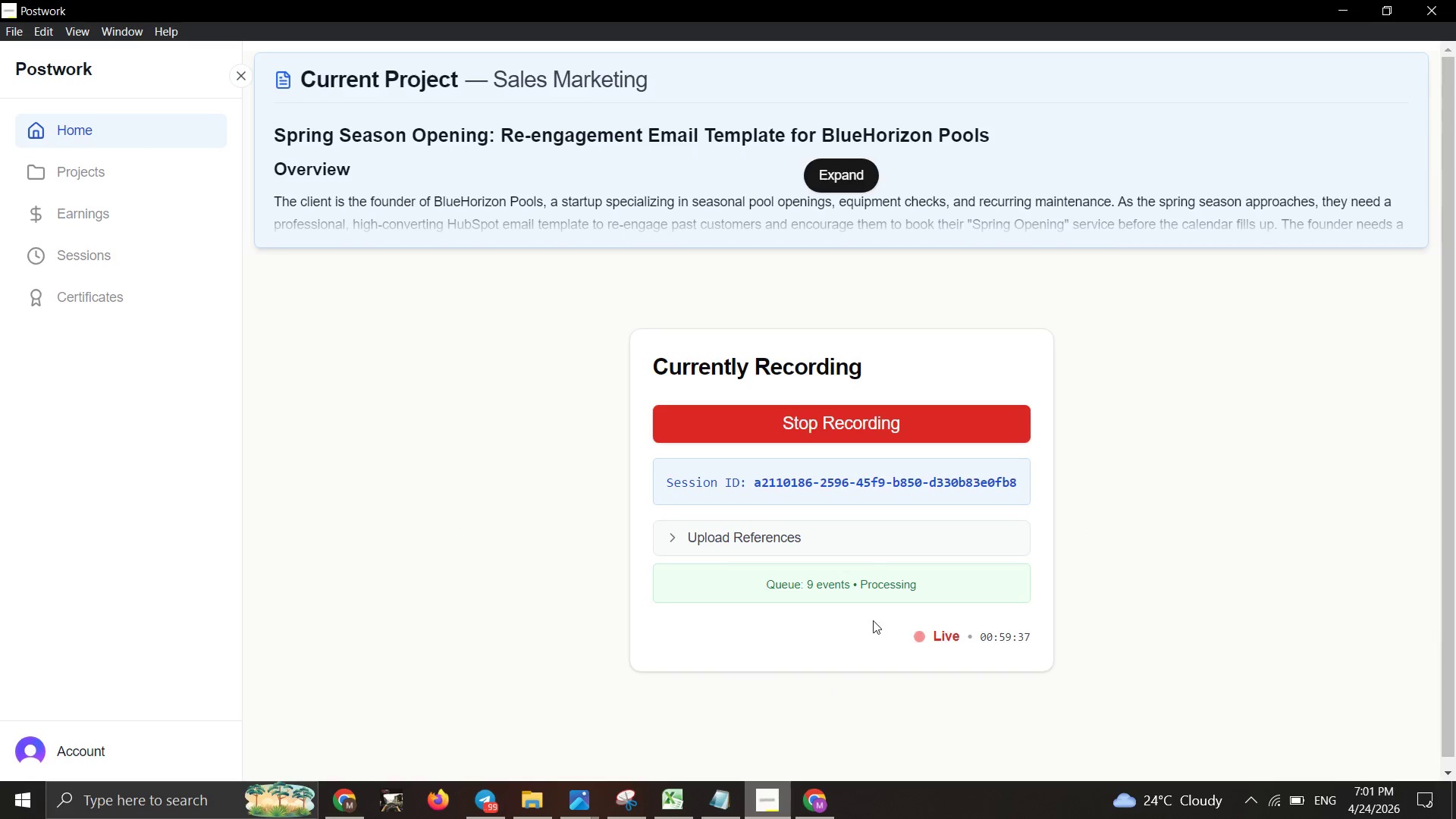 
scroll: coordinate [837, 526], scroll_direction: up, amount: 1.0
 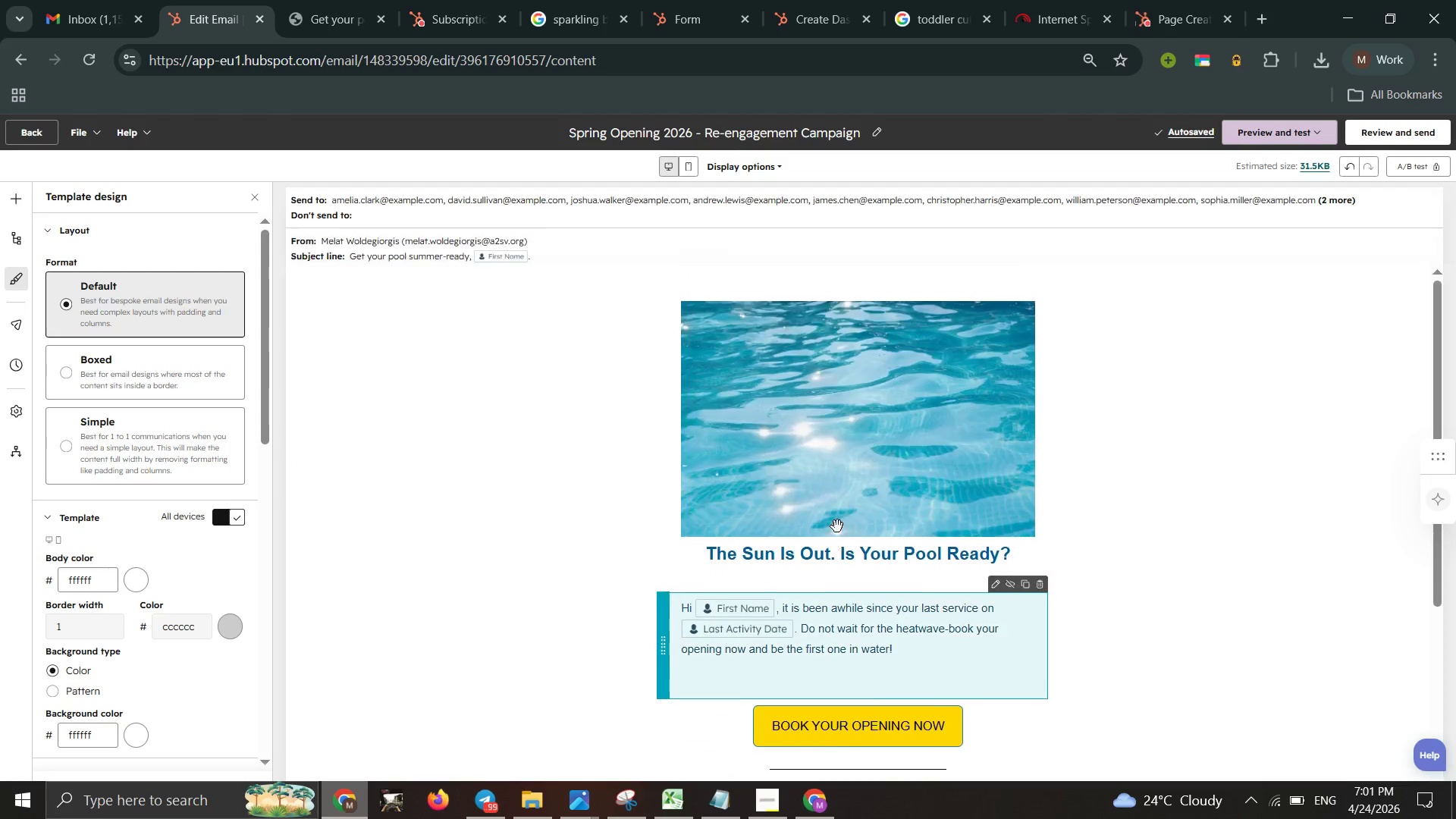 
scroll: coordinate [837, 526], scroll_direction: down, amount: 4.0
 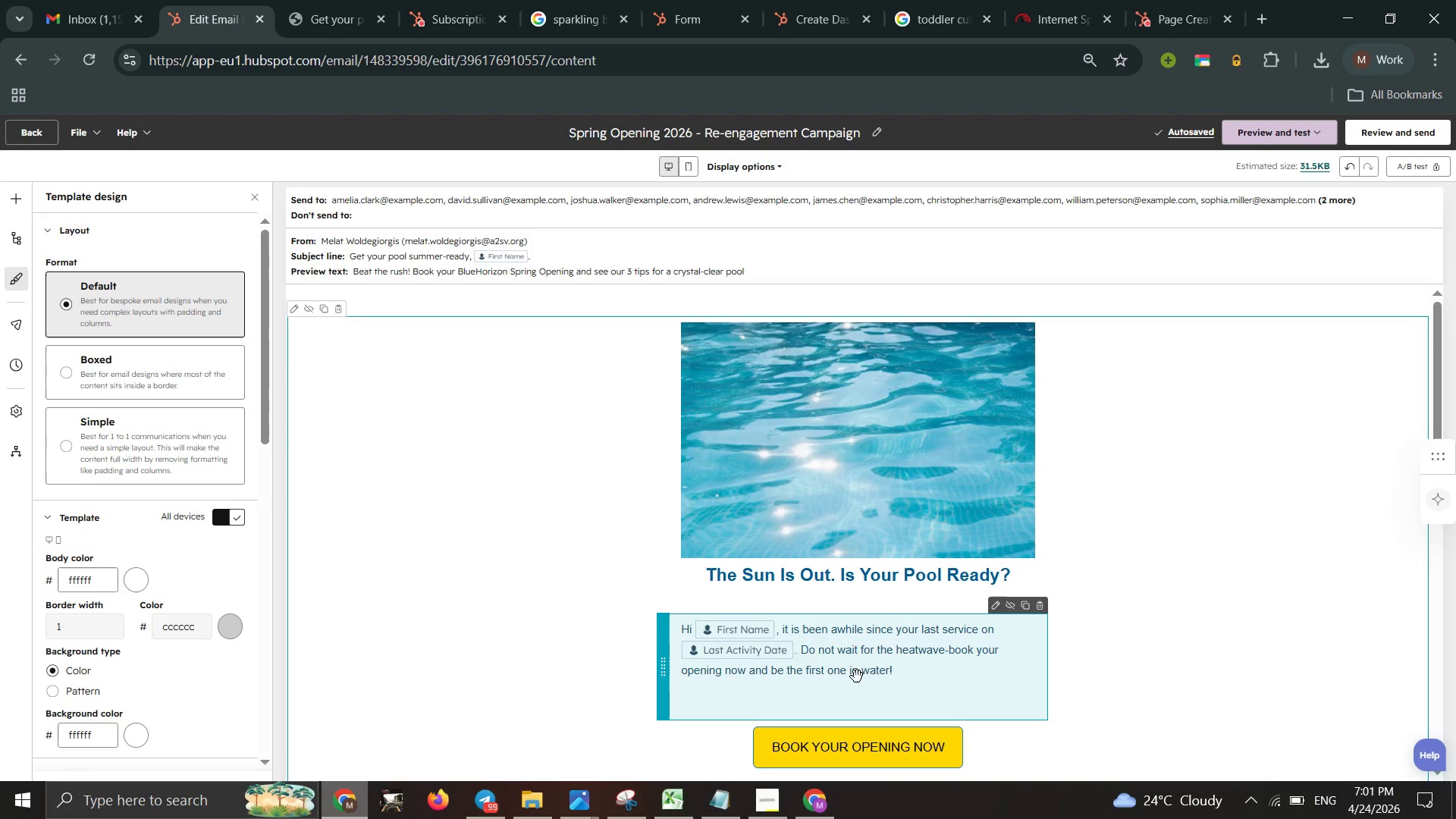 
left_click([857, 676])
 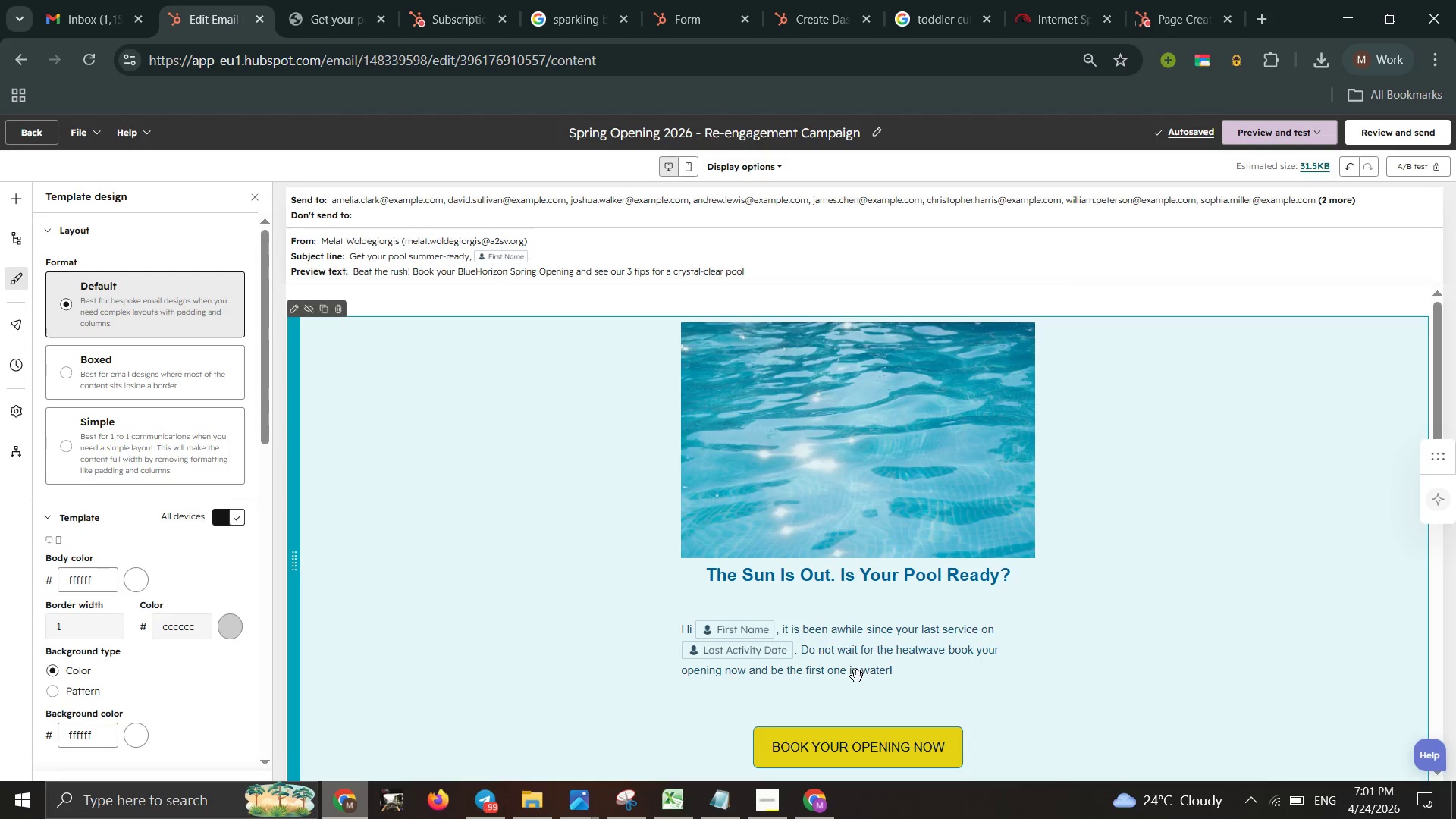 
left_click([857, 676])
 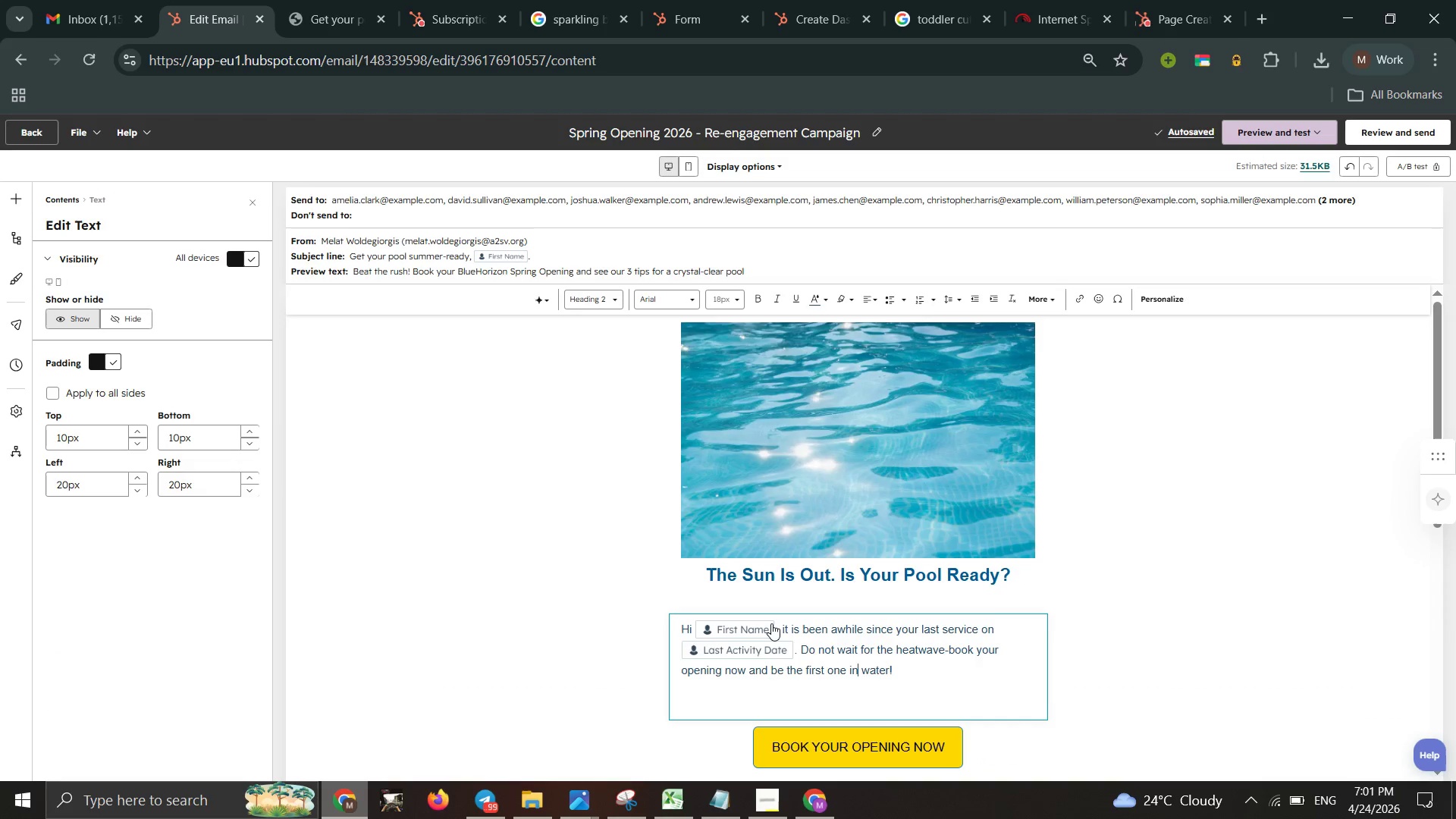 
double_click([771, 623])
 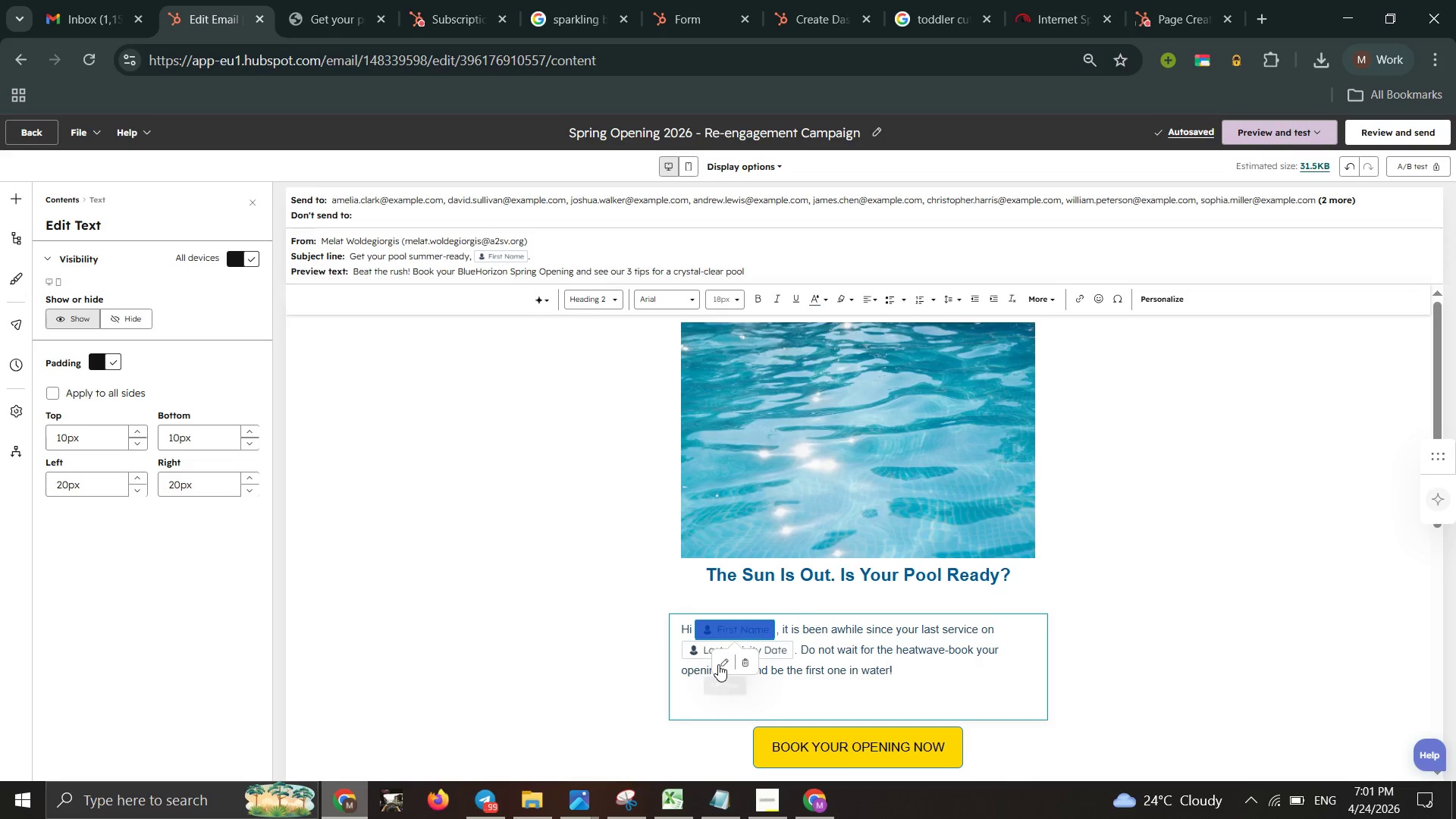 
double_click([718, 668])
 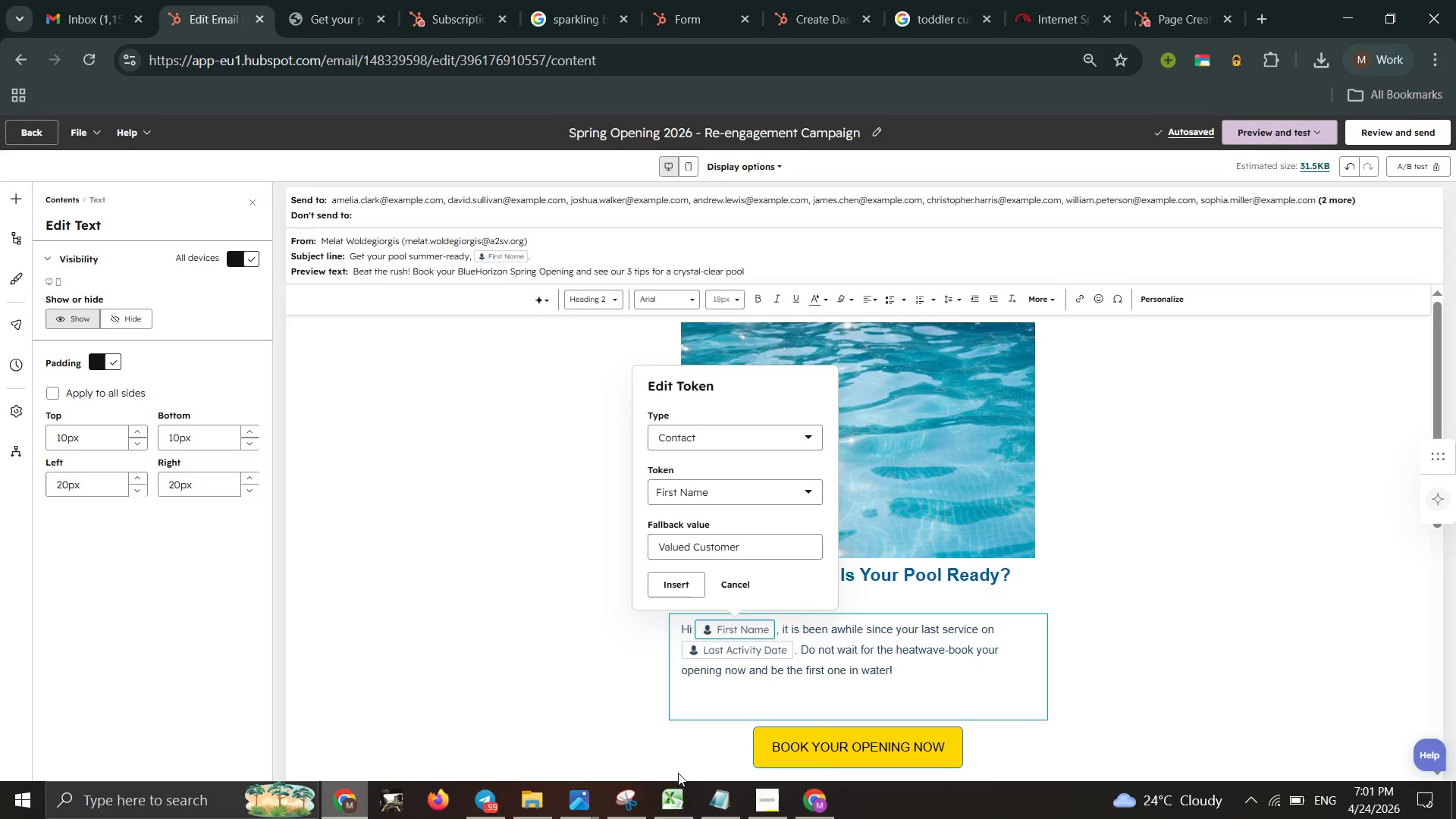 
wait(9.44)
 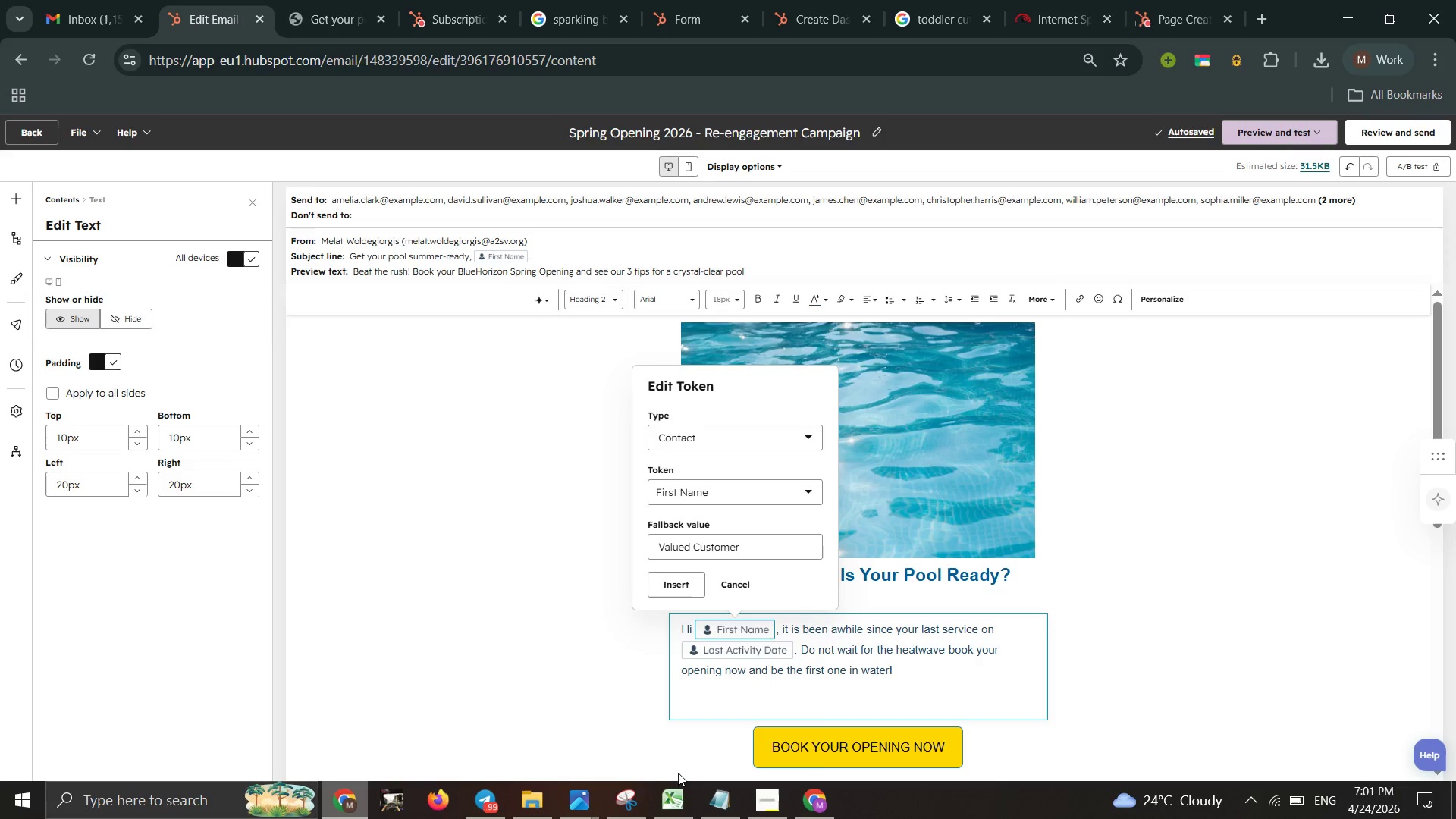 
left_click([42, 70])
 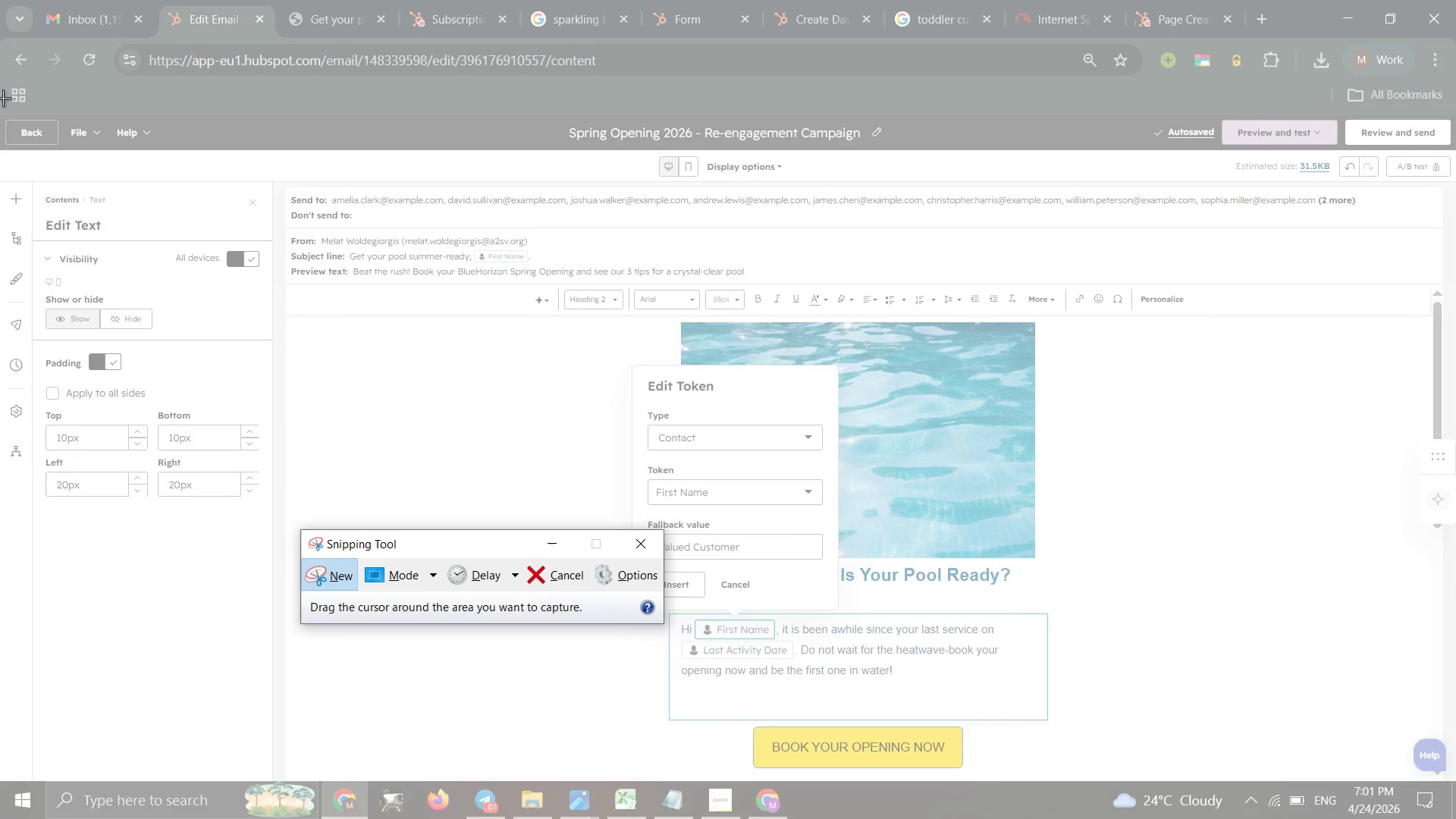 
left_click_drag(start_coordinate=[0, 115], to_coordinate=[1455, 783])
 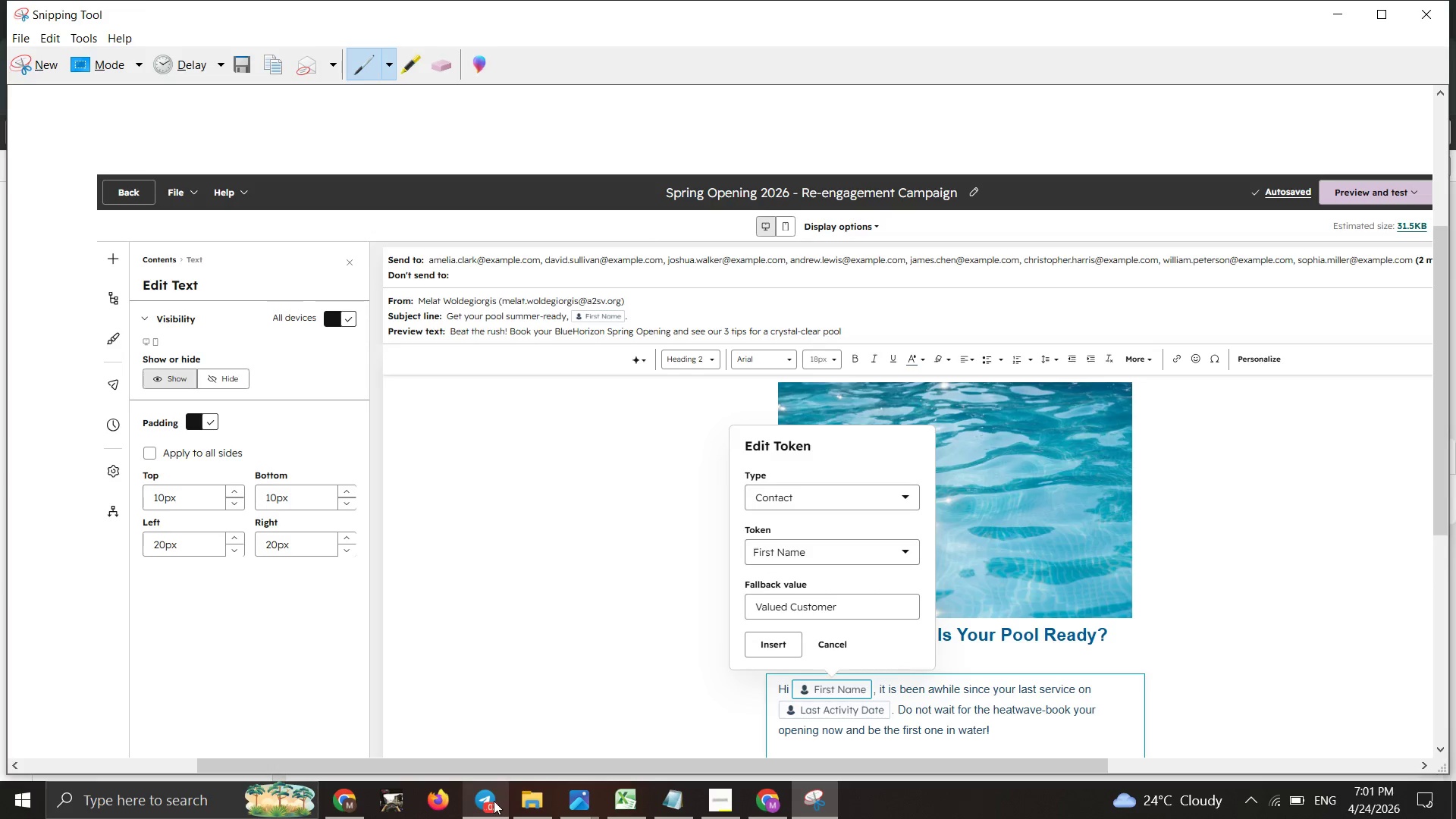 
wait(7.44)
 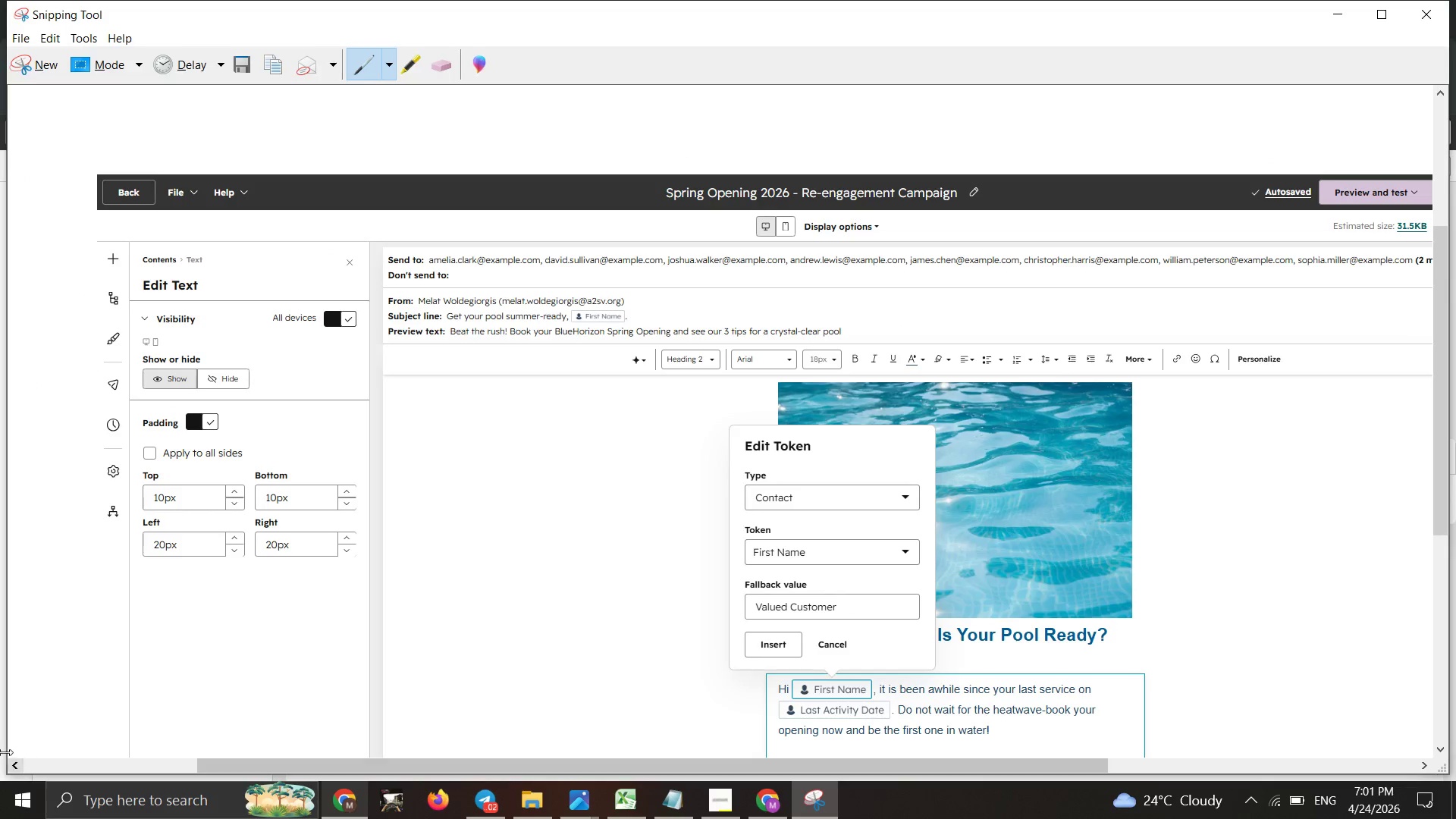 
scroll: coordinate [604, 641], scroll_direction: down, amount: 8.0
 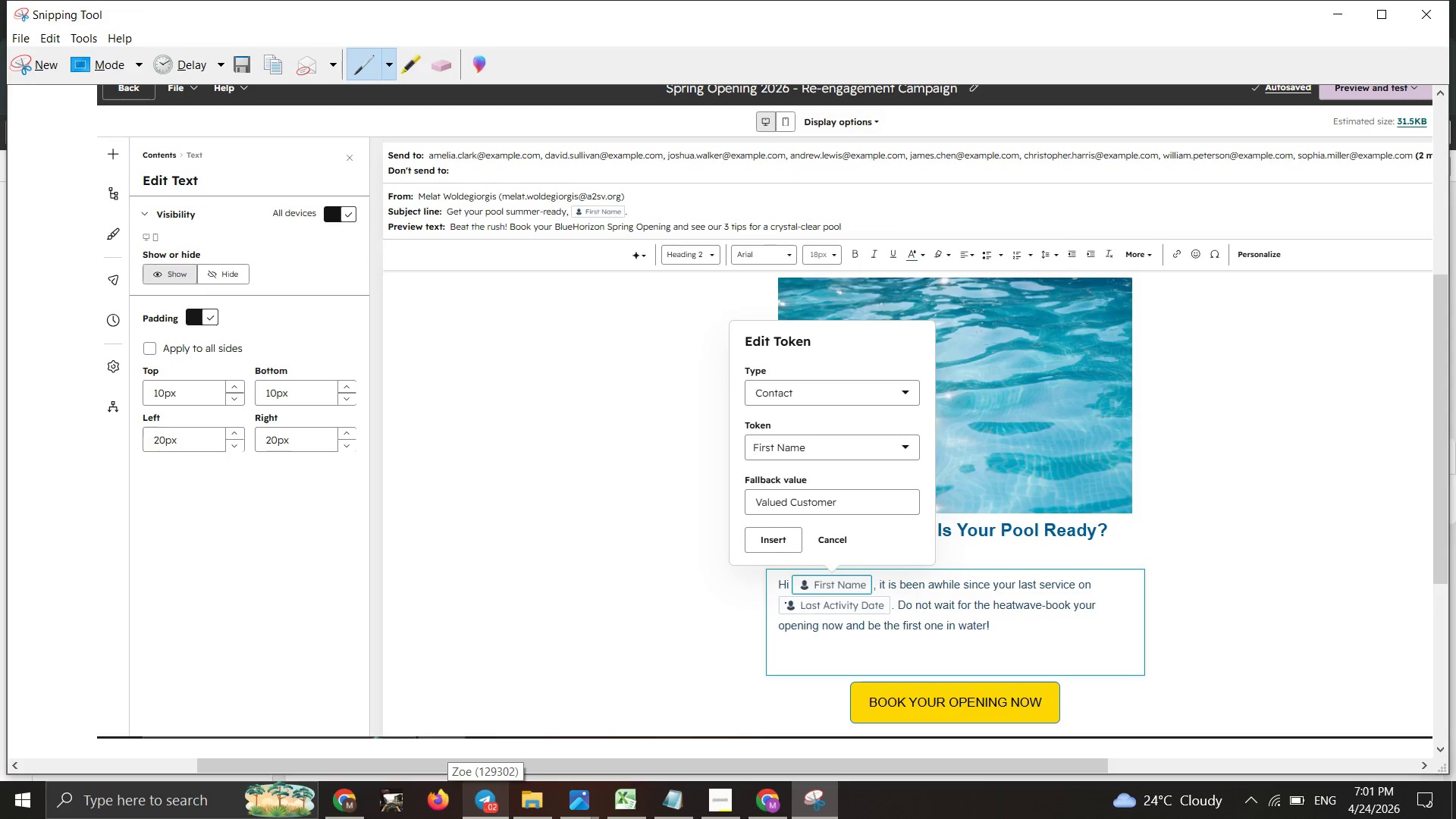 
wait(8.62)
 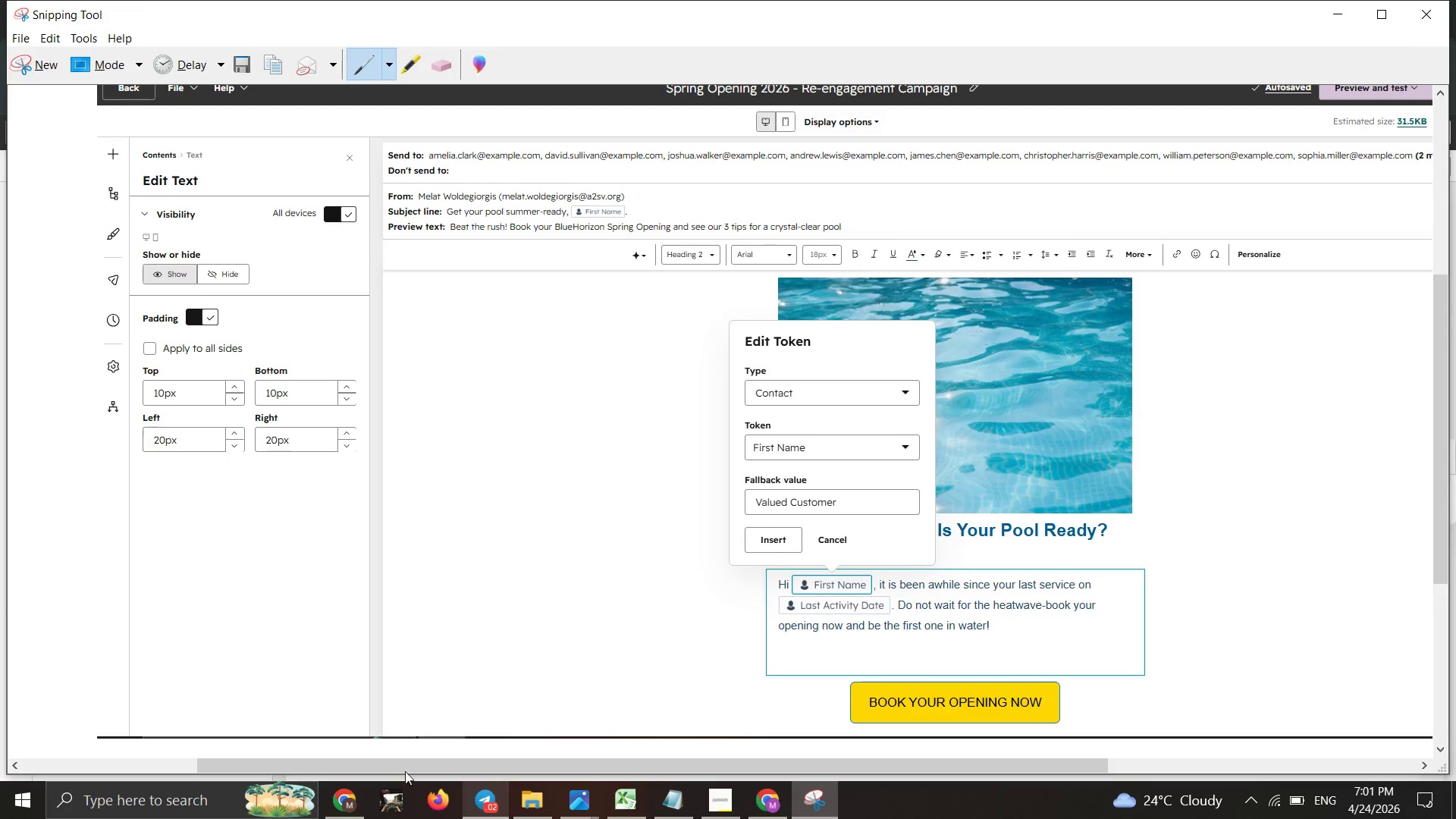 
key(Control+S)
 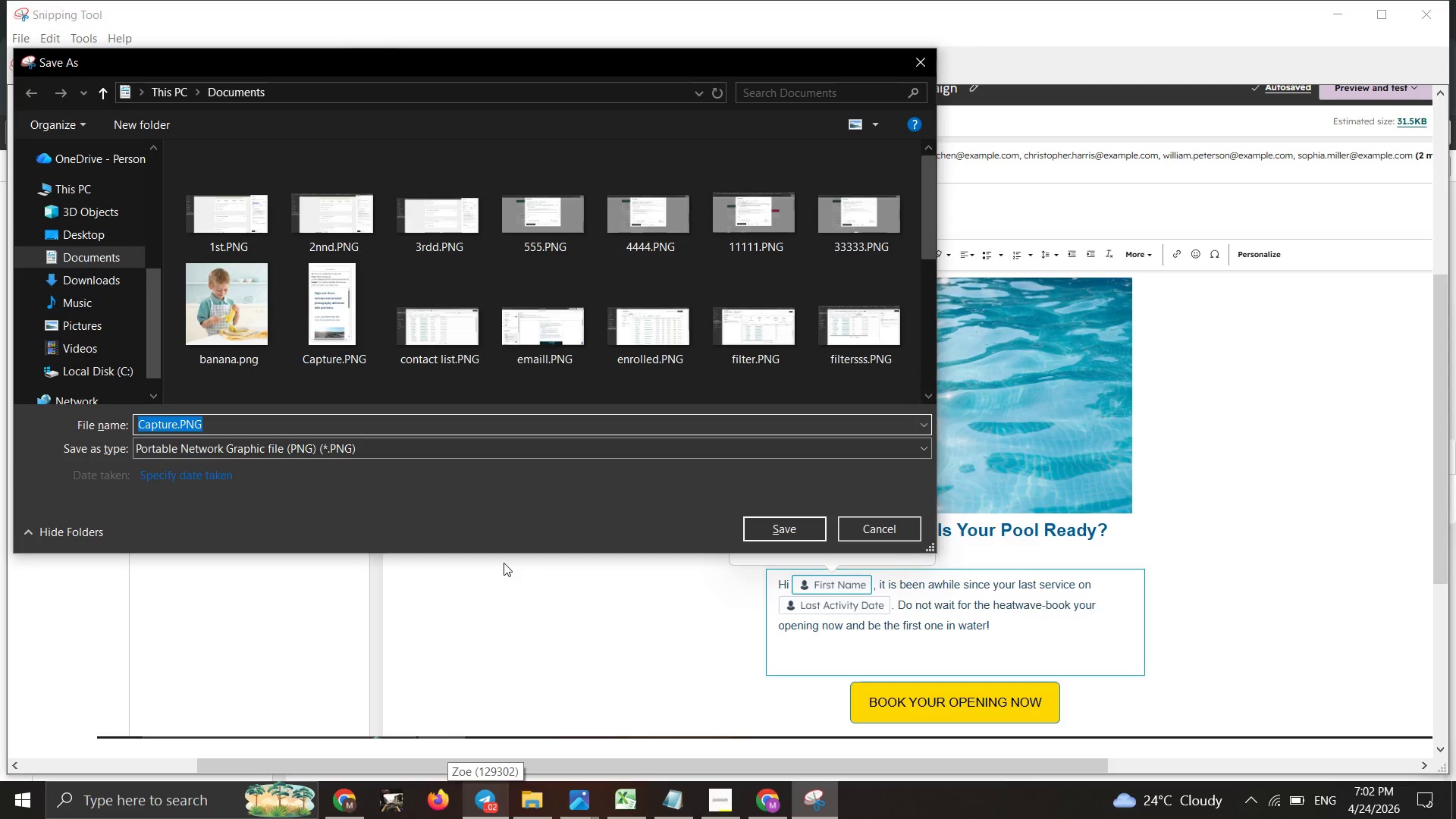 